 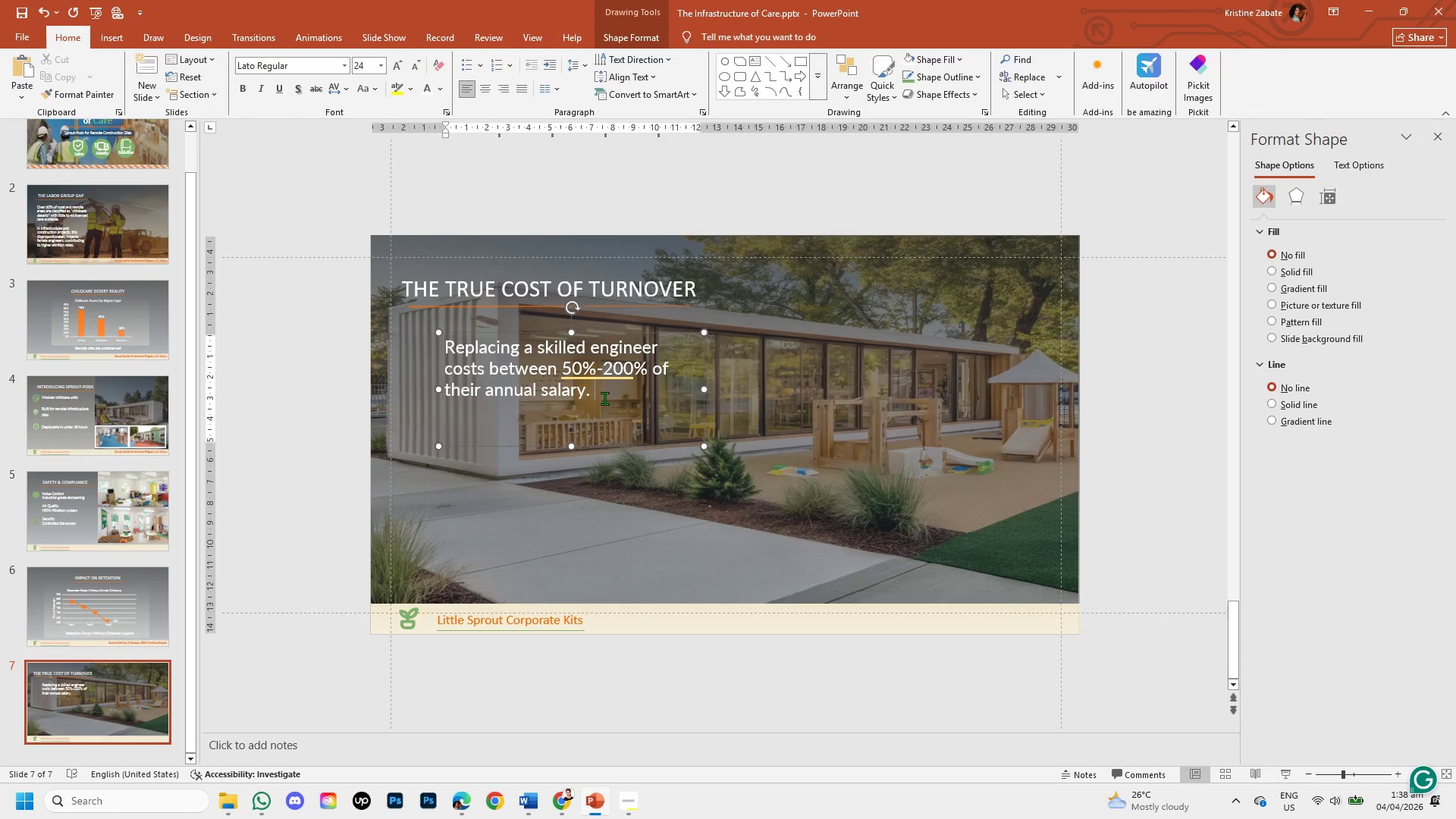 
key(Enter)
 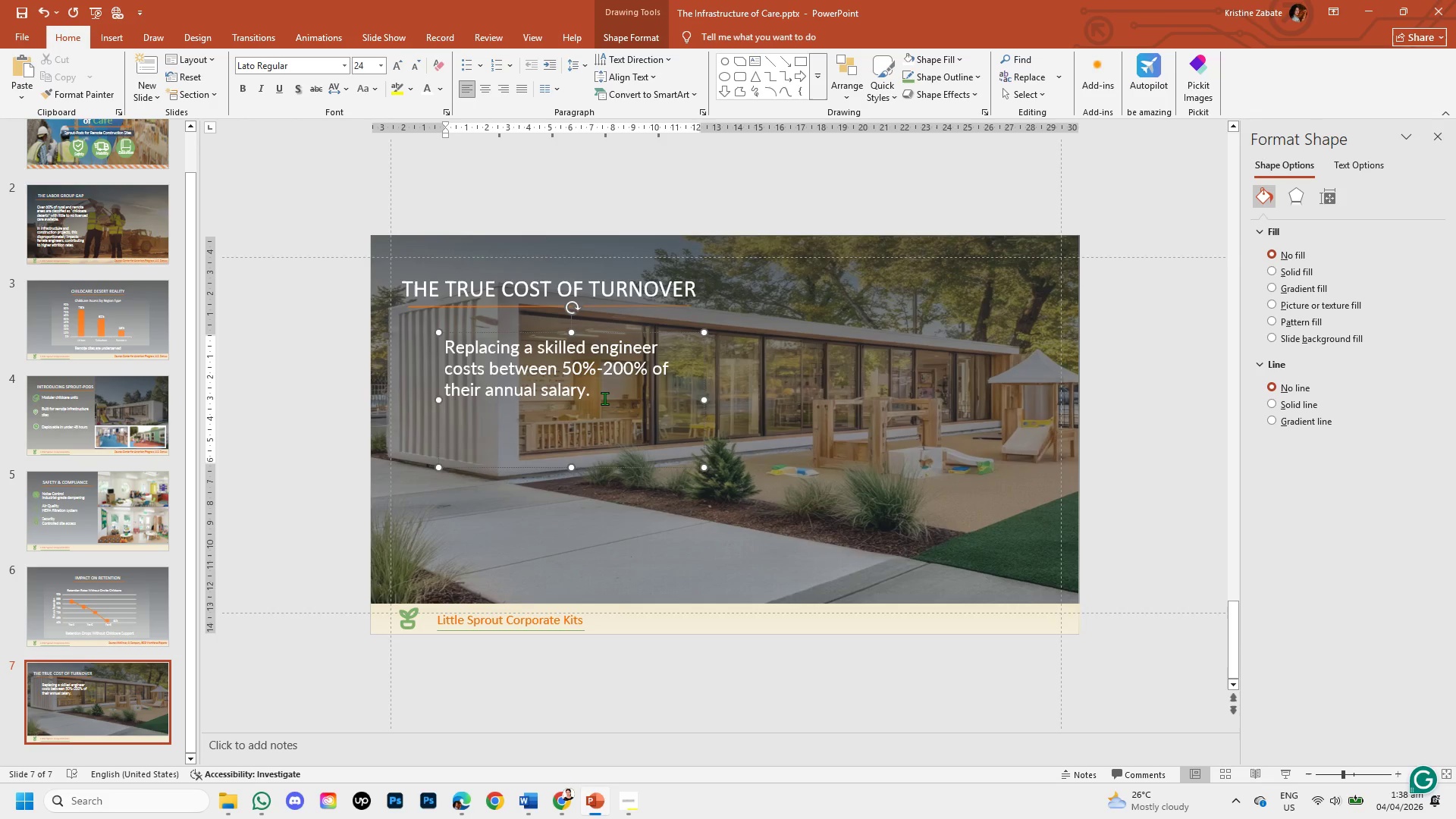 
key(Enter)
 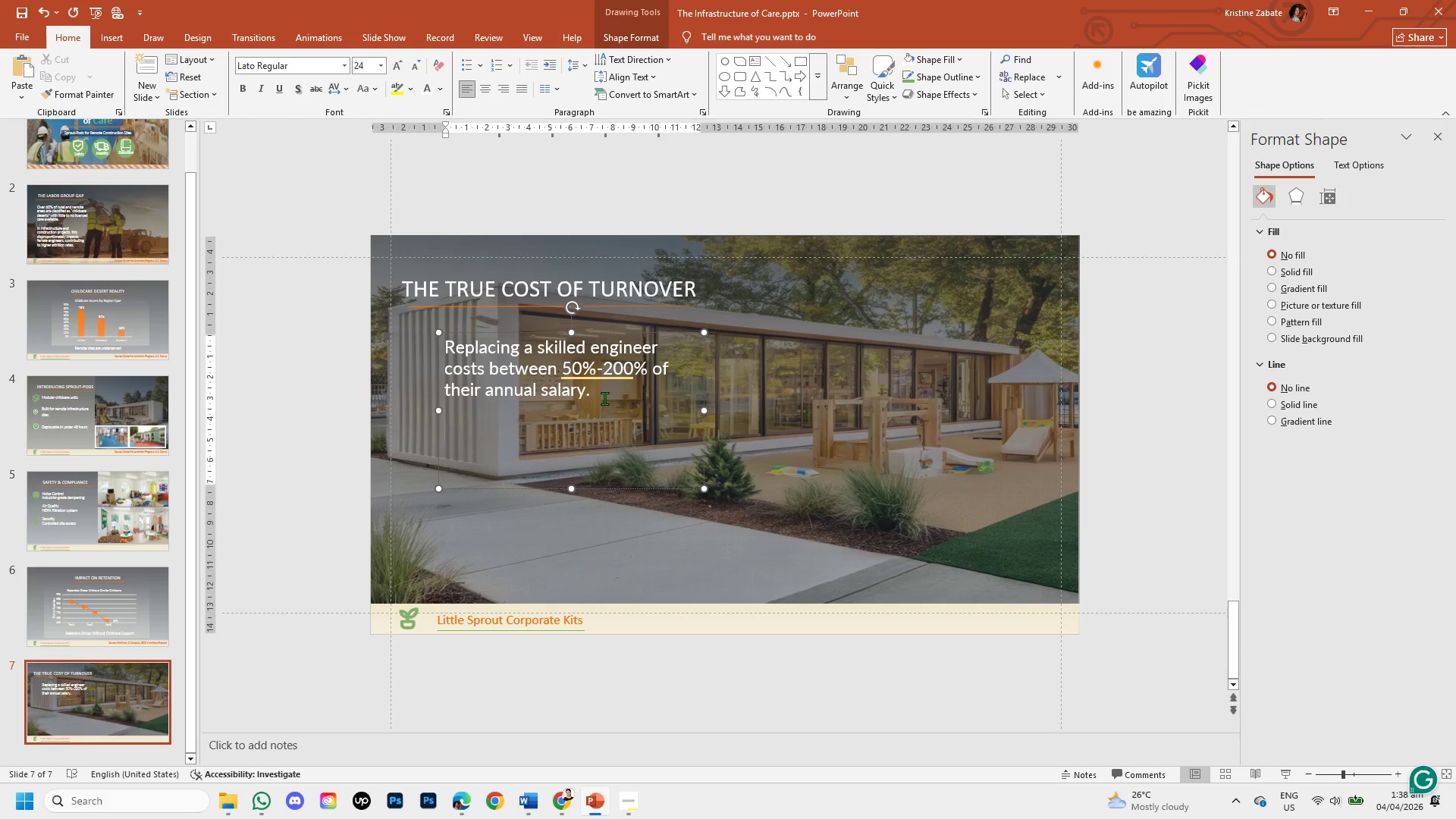 
type(This include recruitment, )
 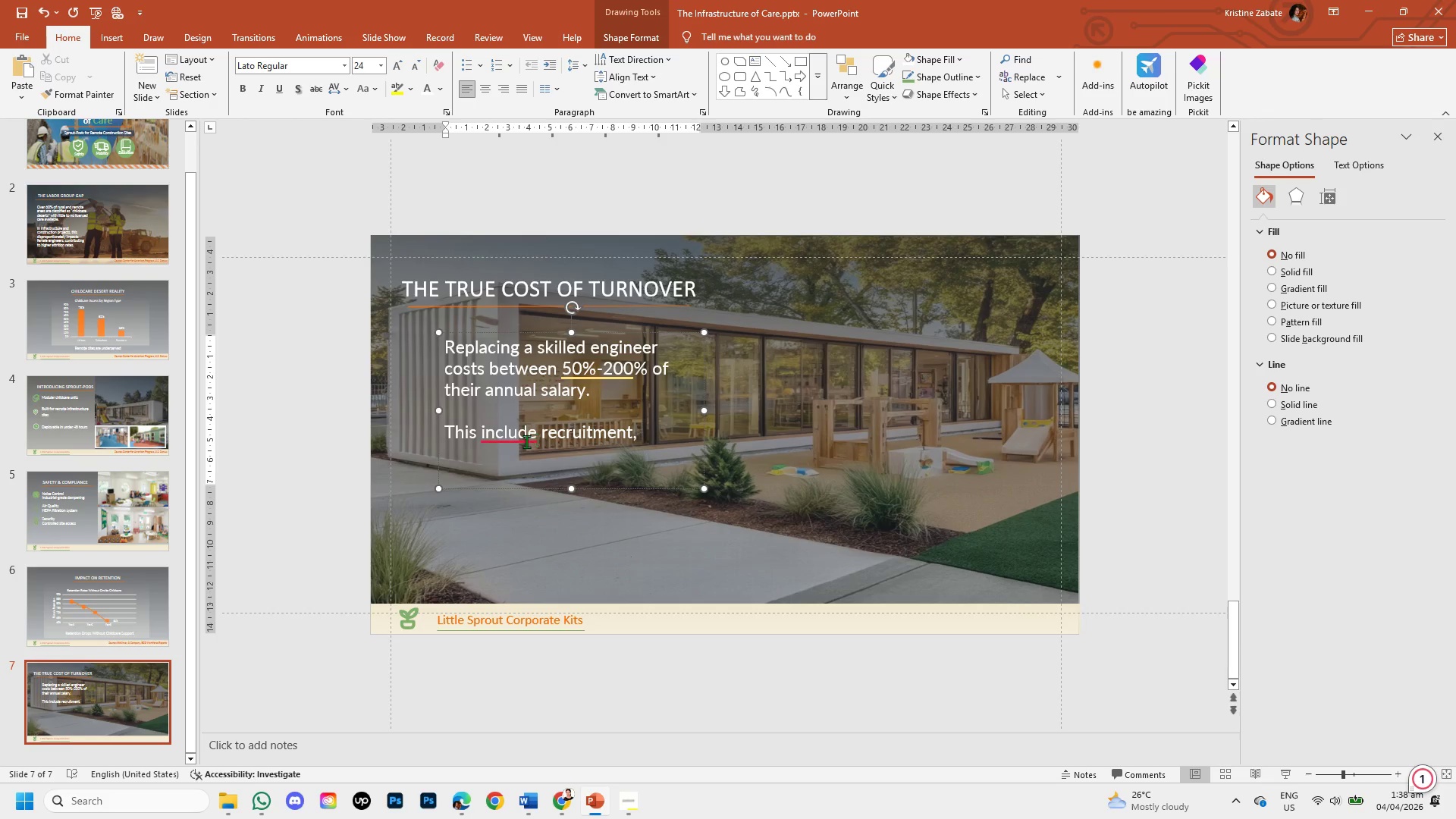 
left_click([538, 435])
 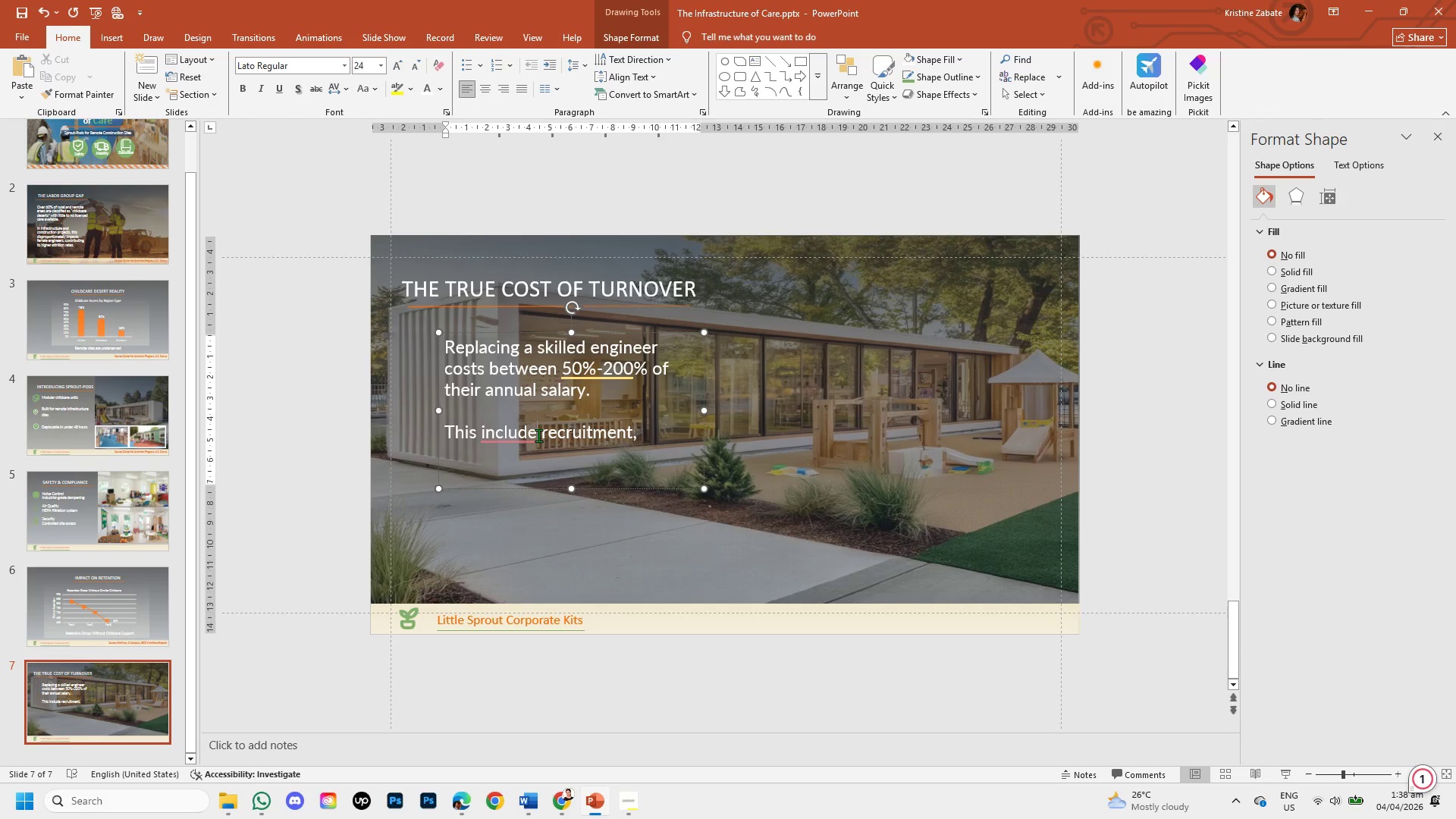 
key(S)
 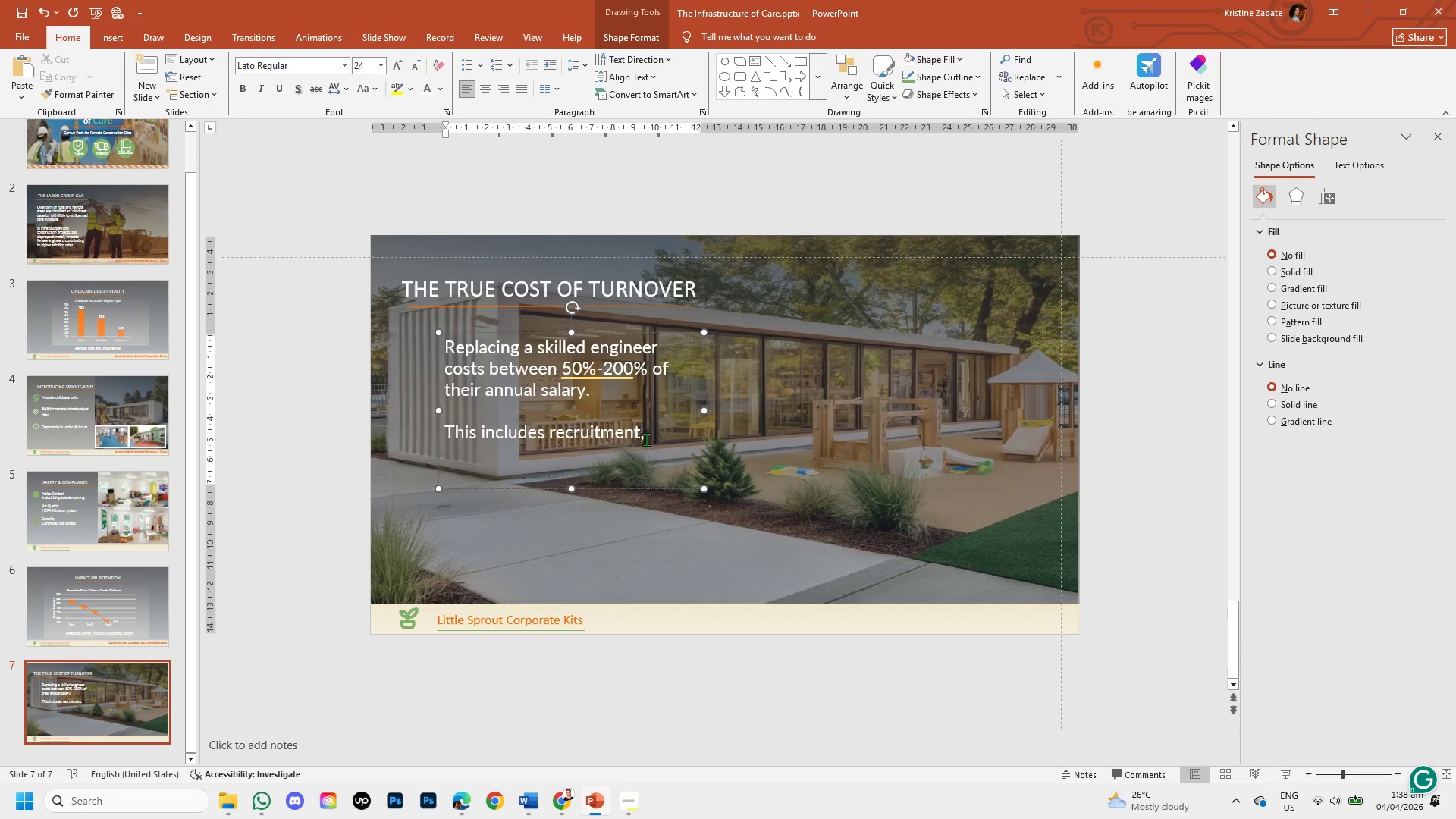 
left_click([646, 441])
 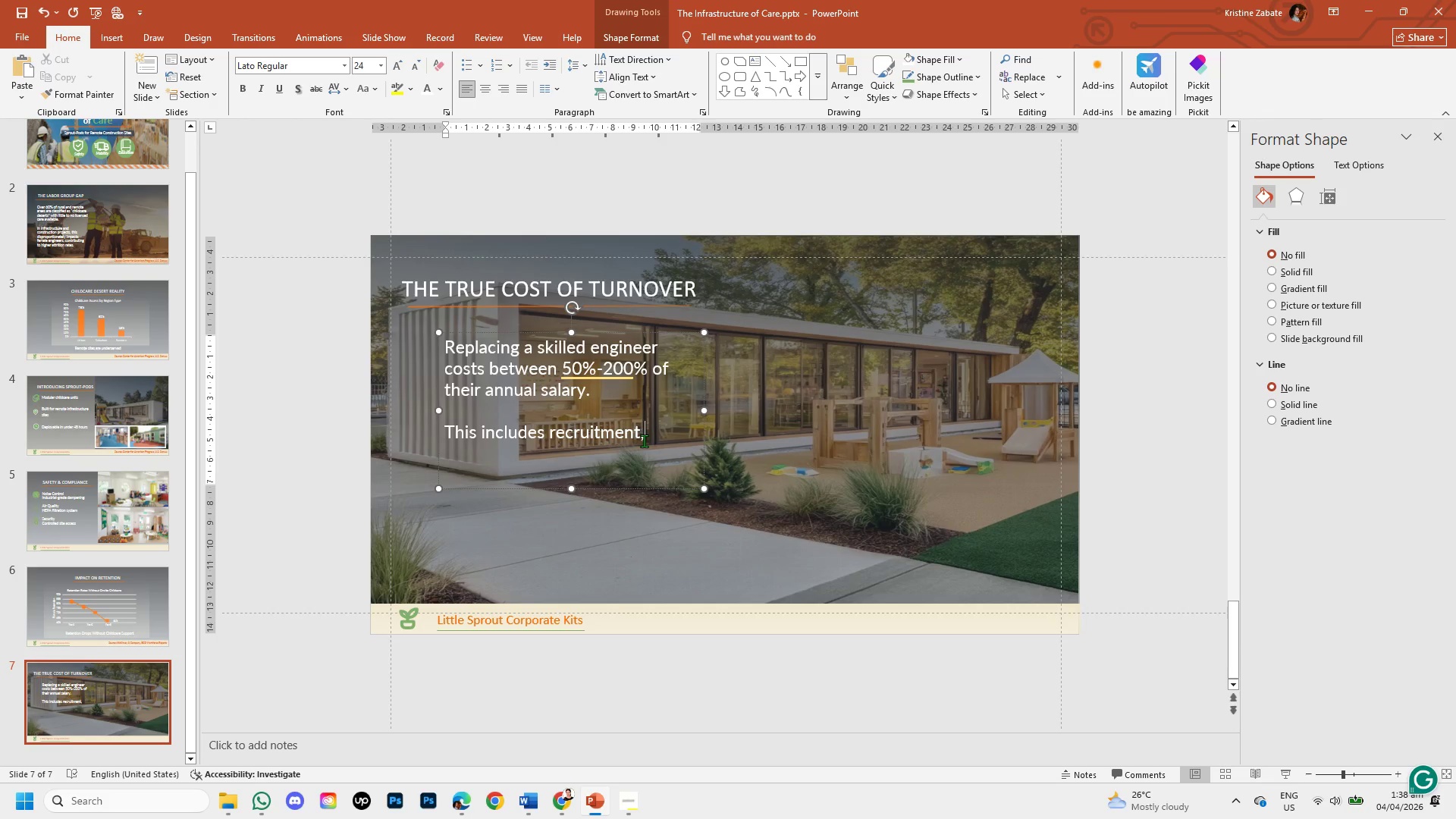 
type( onboarding, and productivity loss during transition. )
 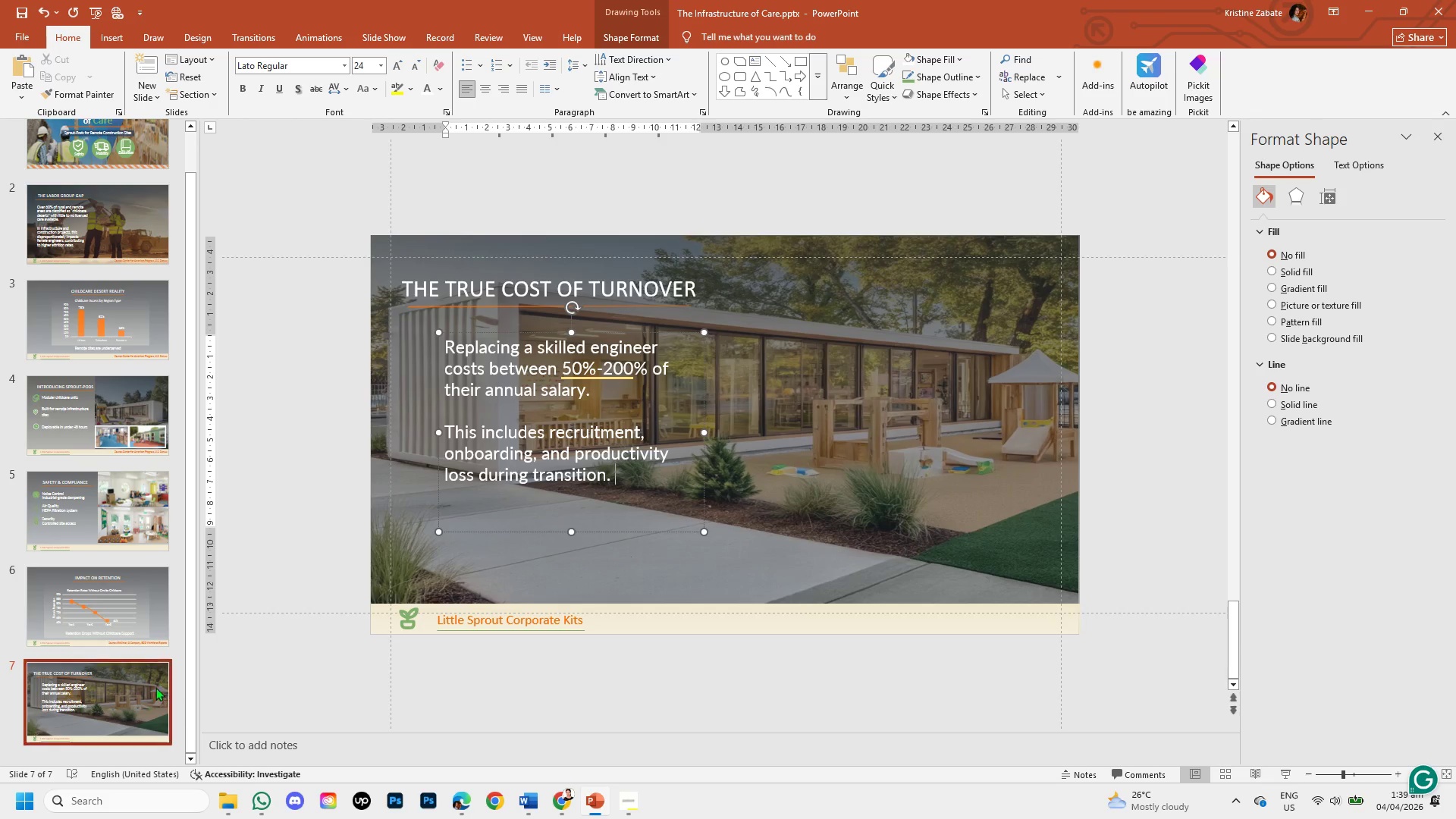 
left_click([61, 416])
 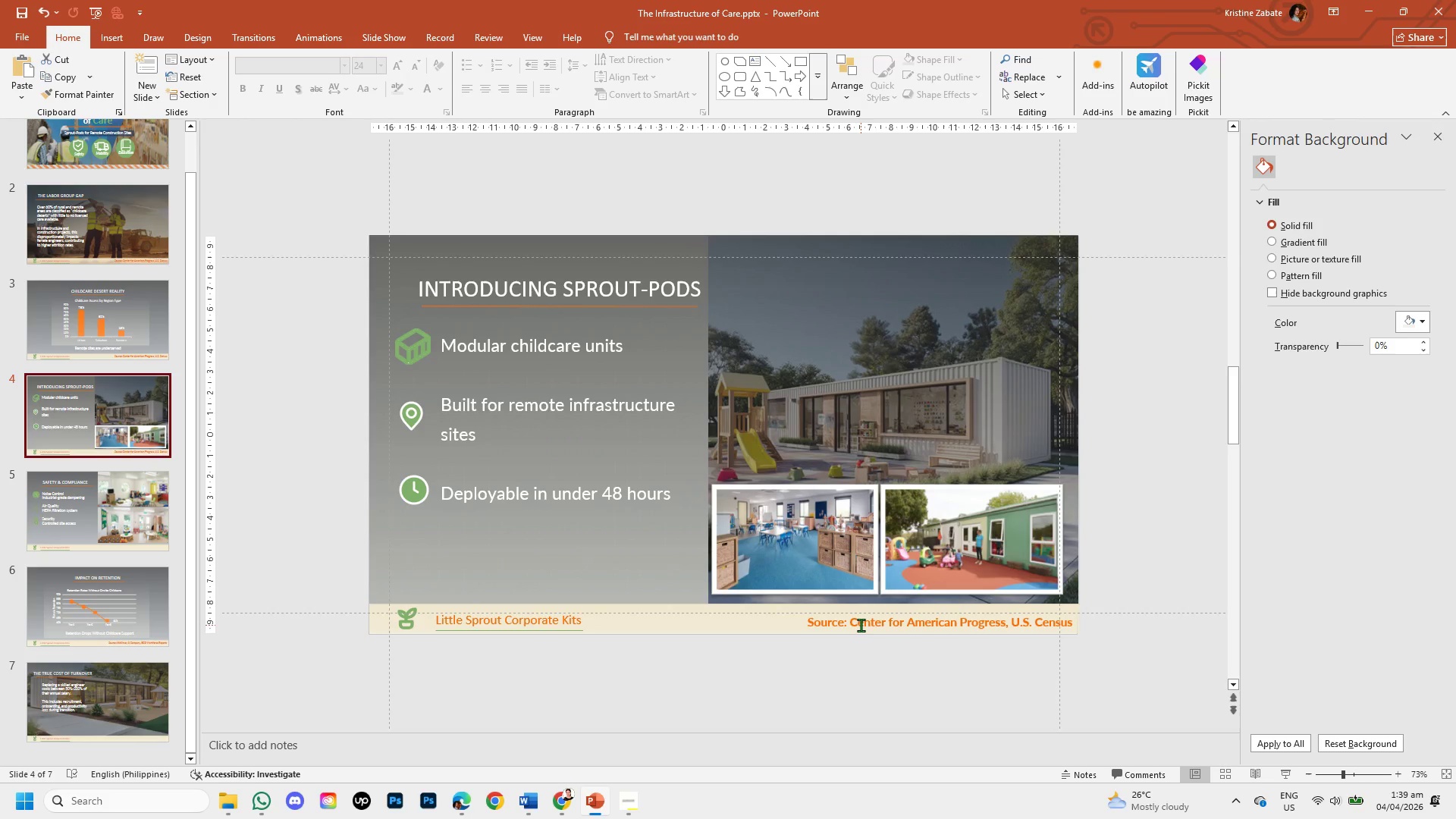 
left_click([861, 625])
 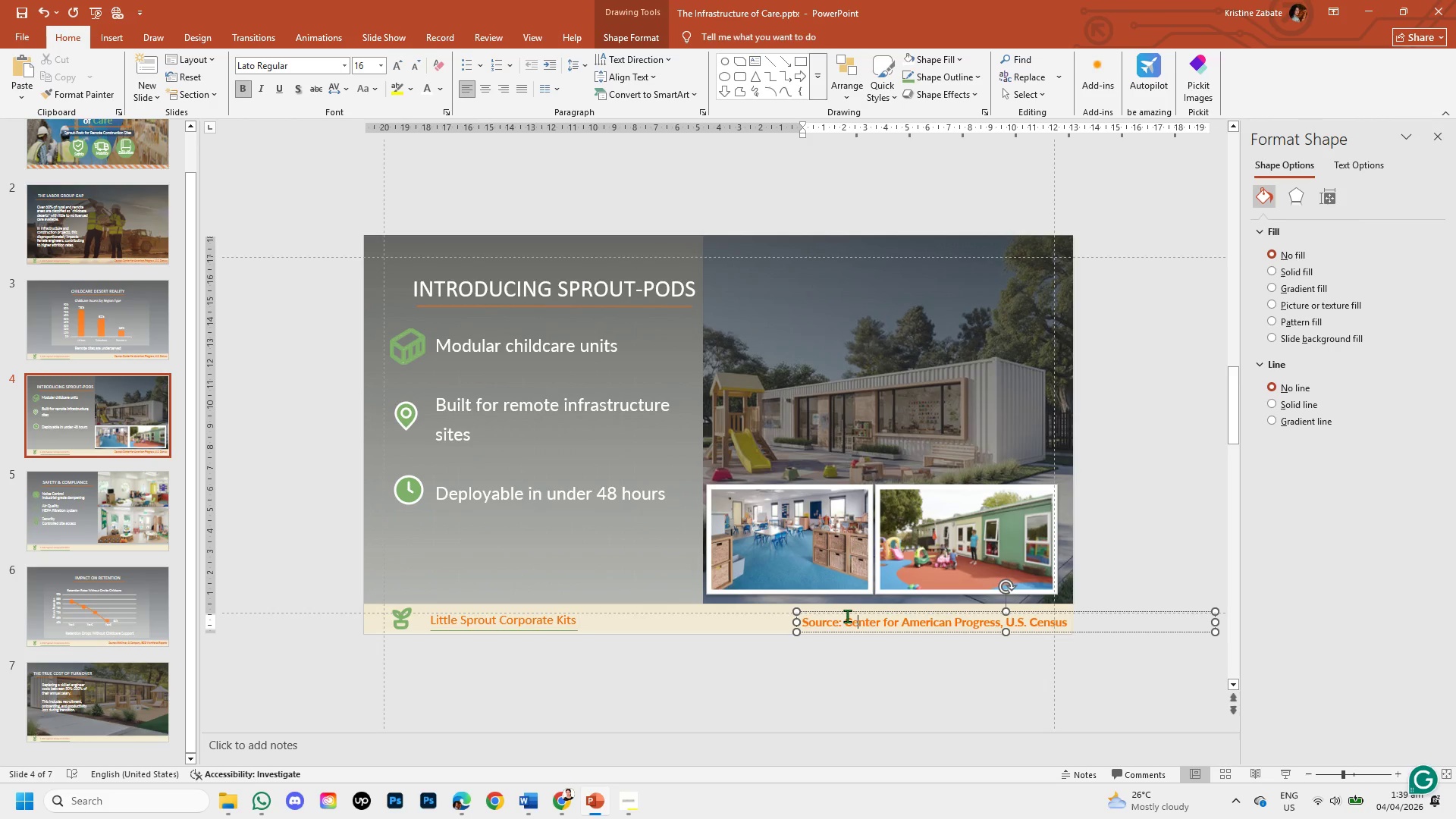 
wait(5.81)
 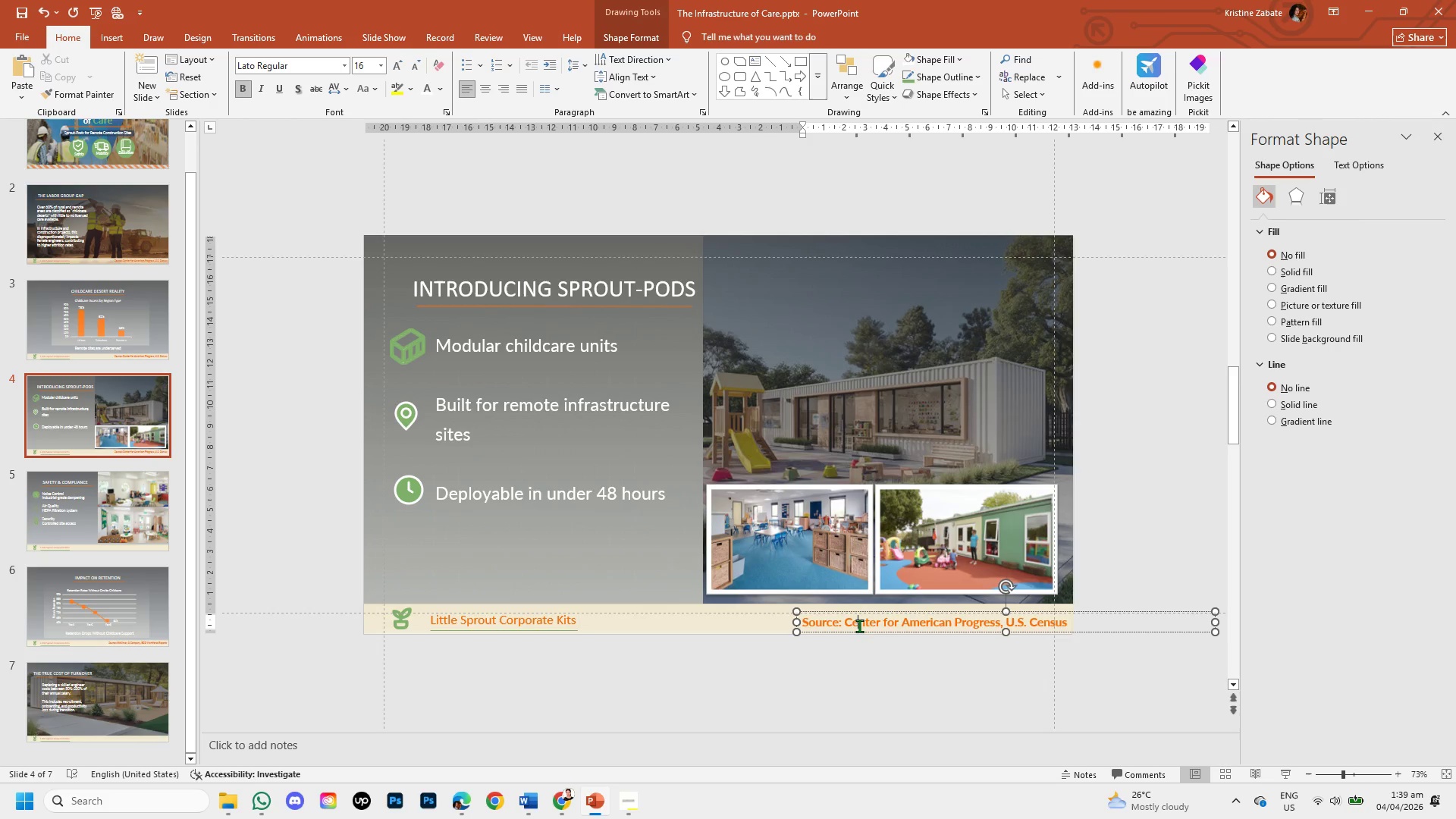 
left_click([843, 632])
 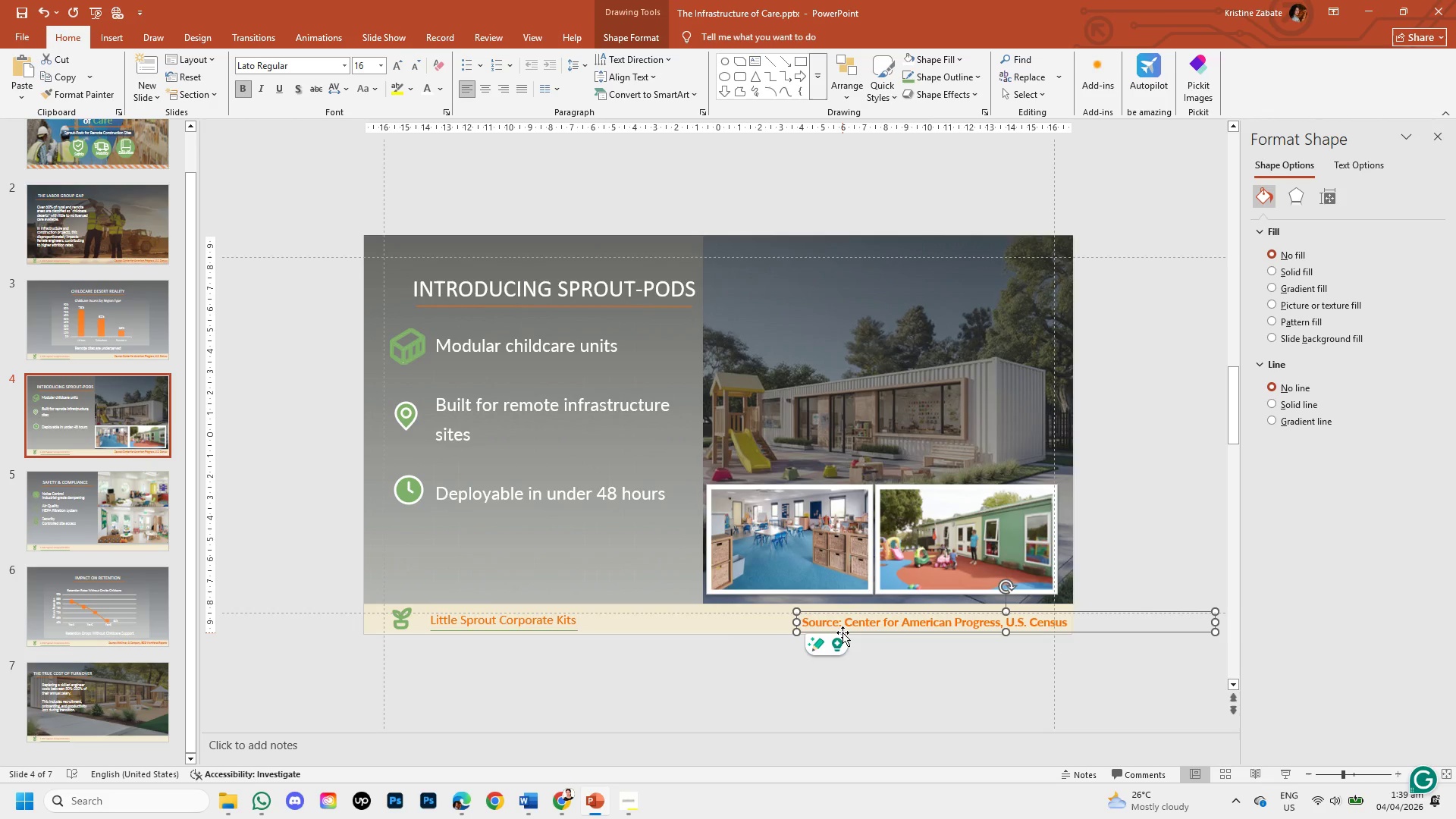 
key(Control+C)
 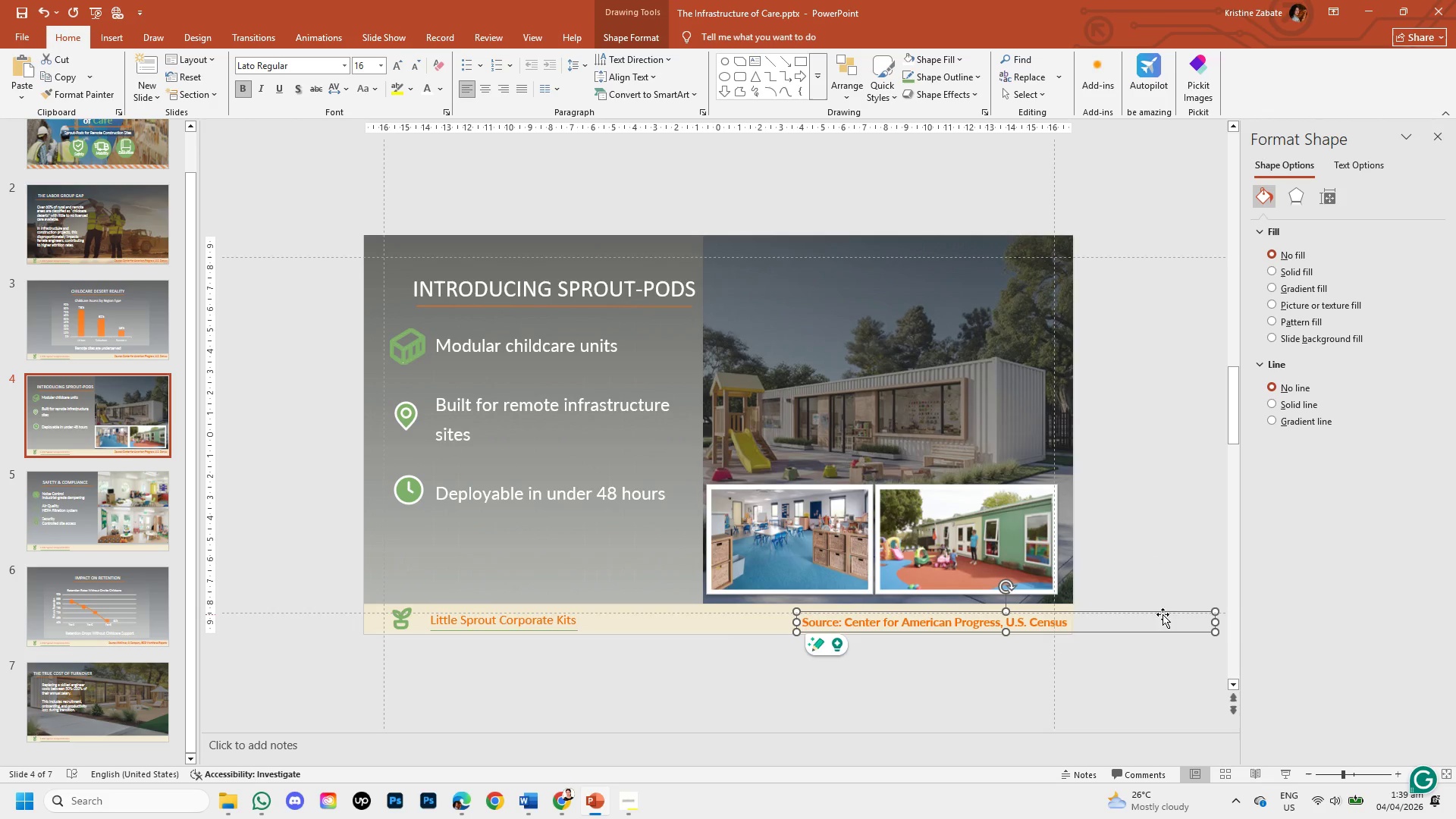 
left_click([1163, 630])
 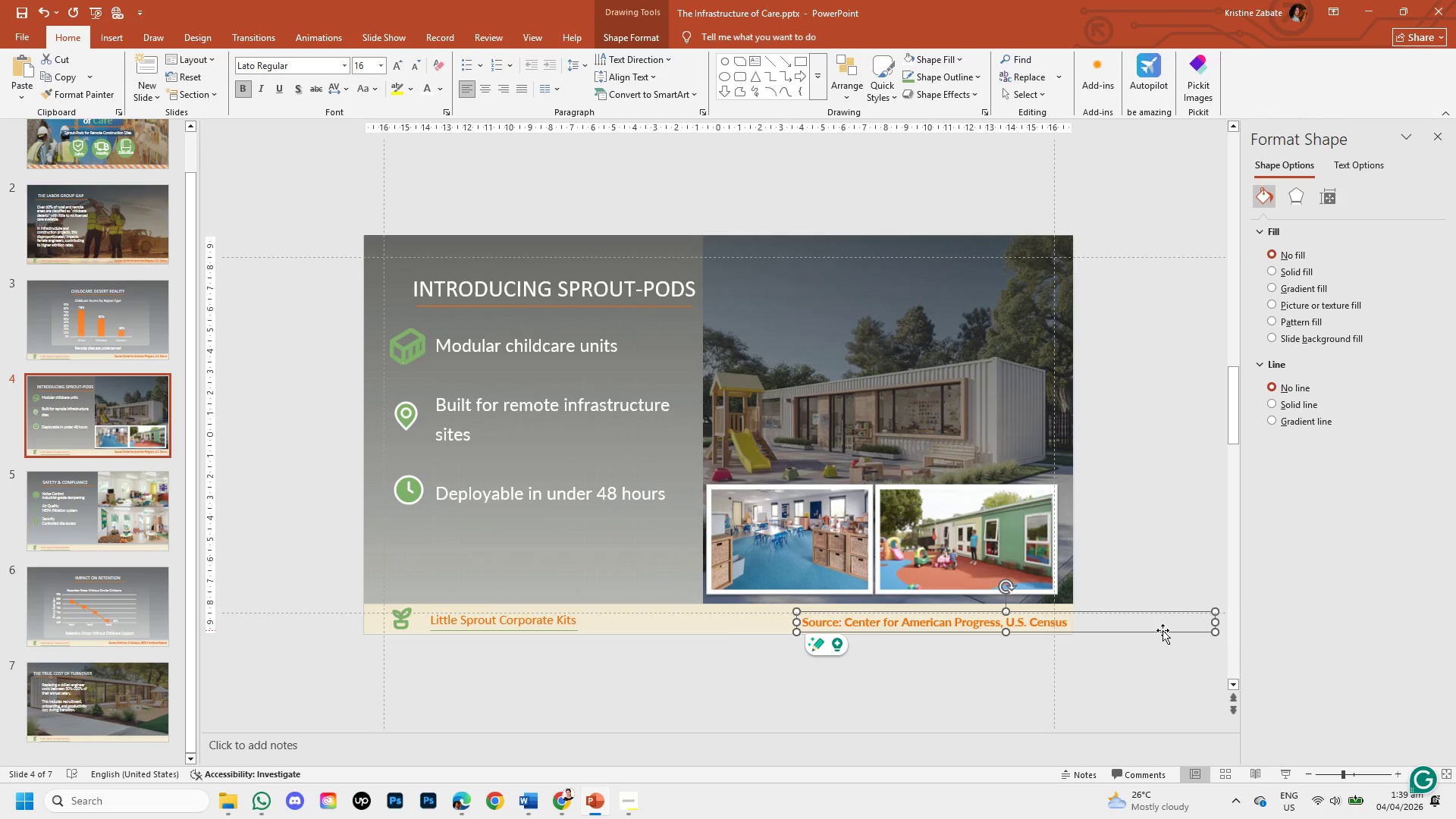 
key(Backspace)
 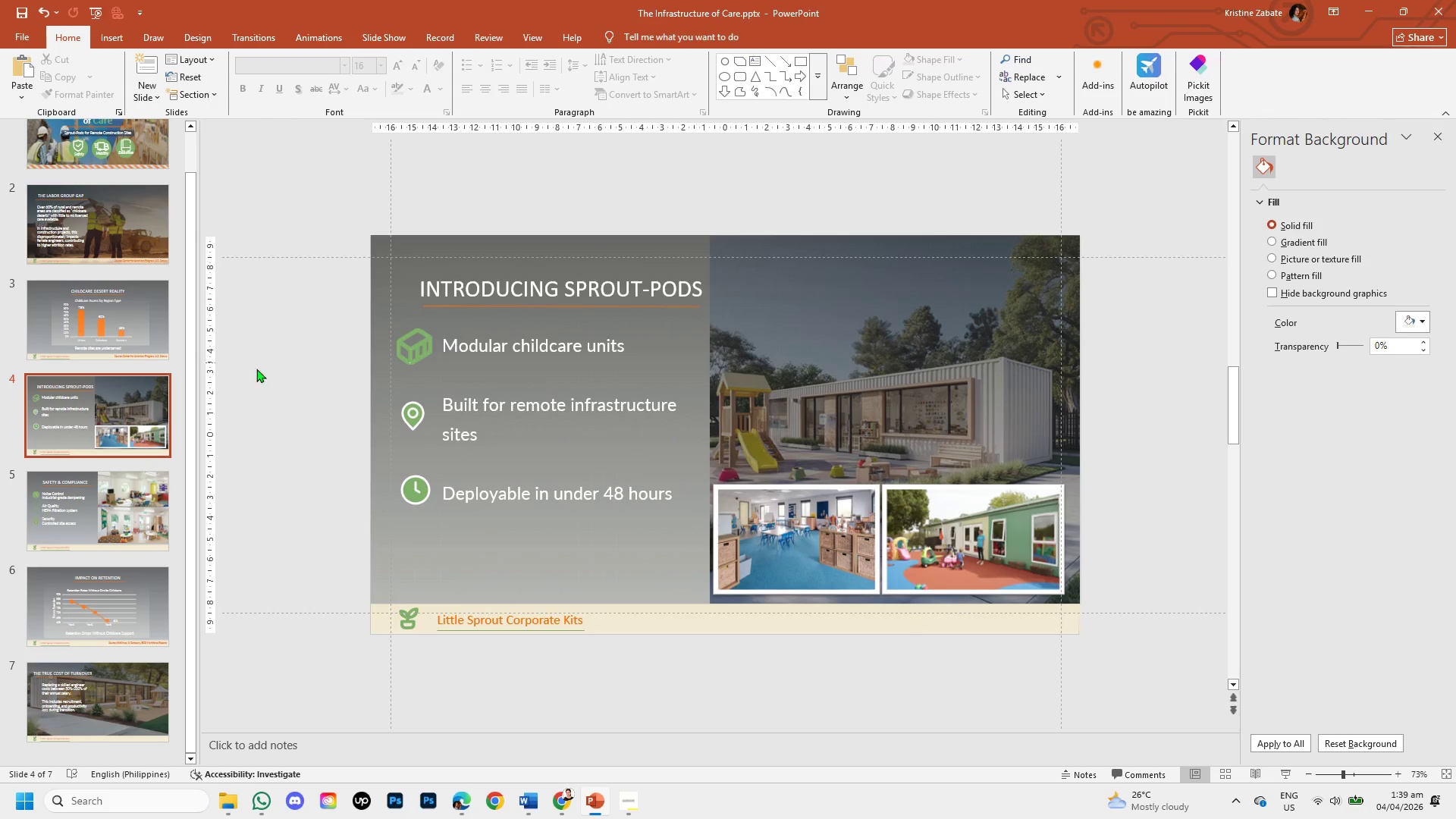 
scroll: coordinate [85, 560], scroll_direction: down, amount: 5.0
 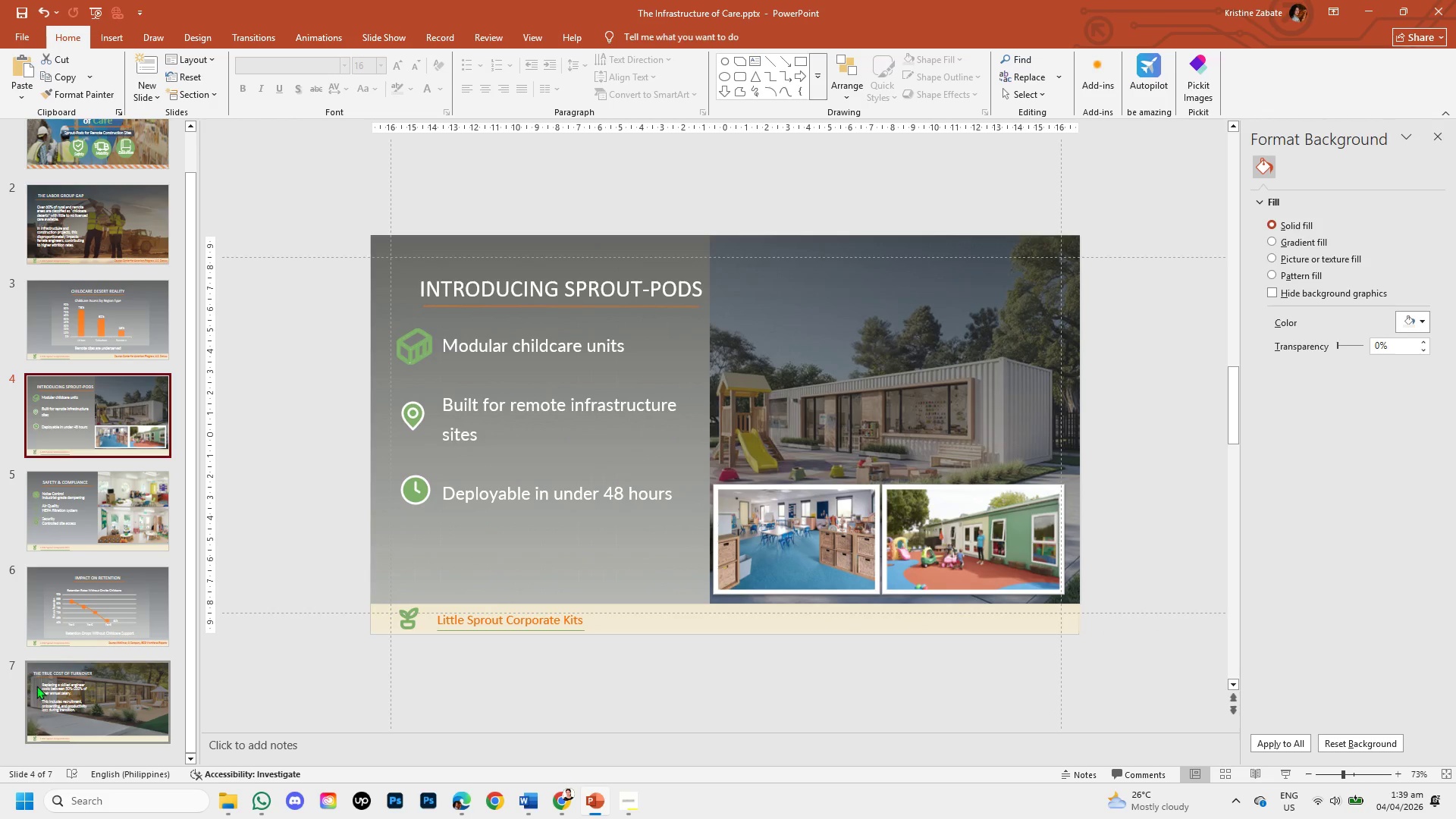 
left_click([38, 686])
 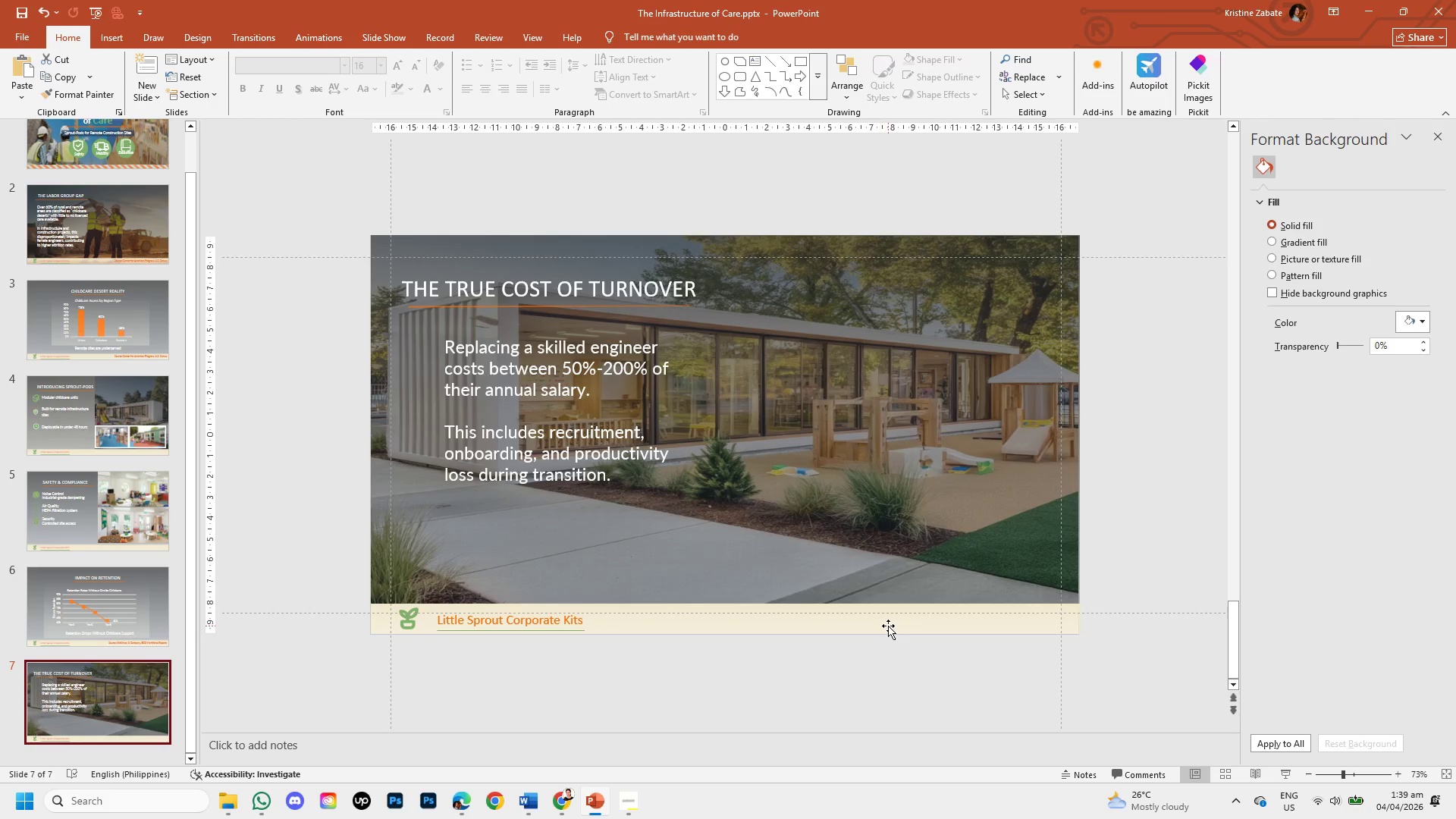 
key(Control+V)
 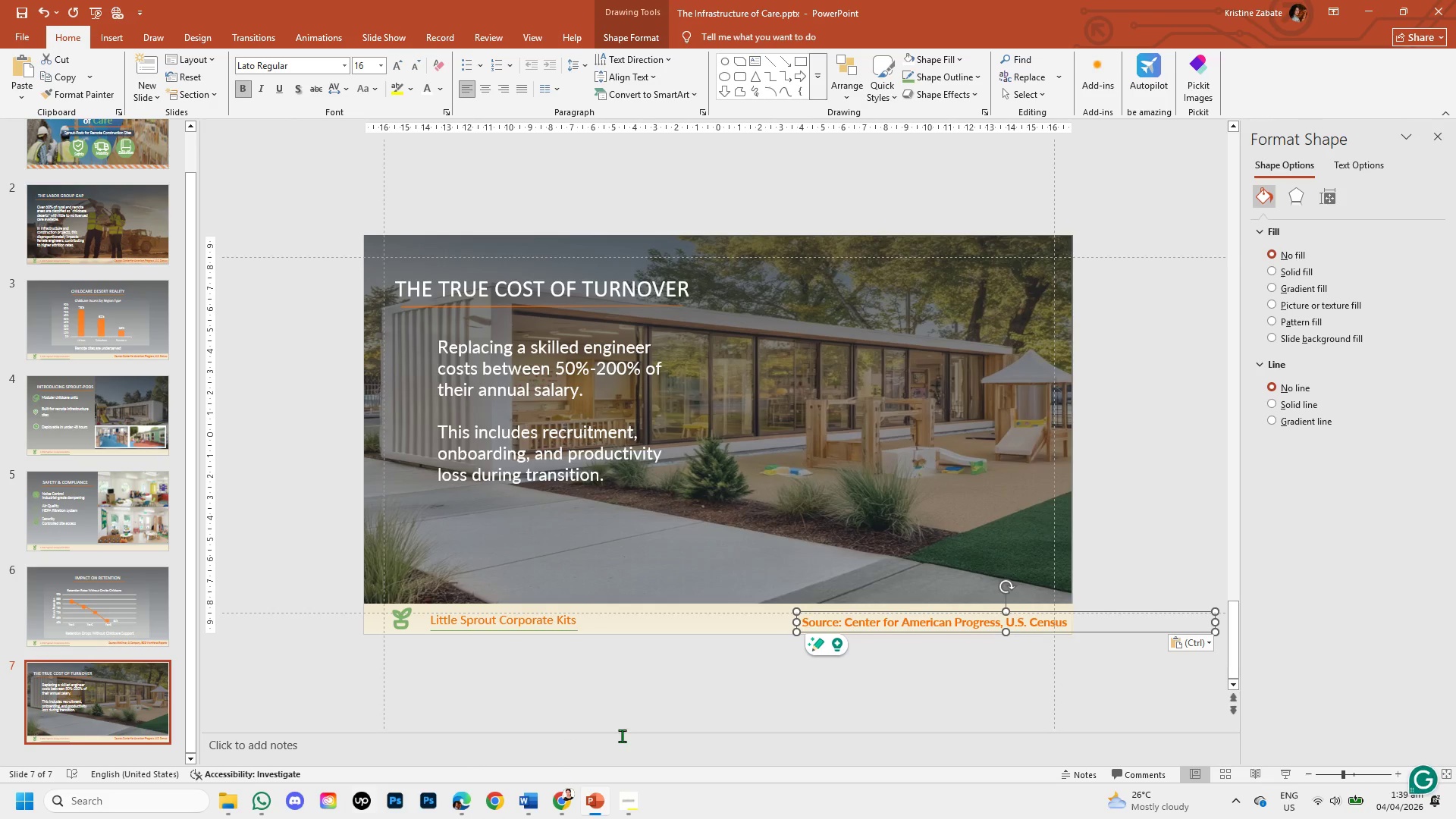 
left_click([594, 805])